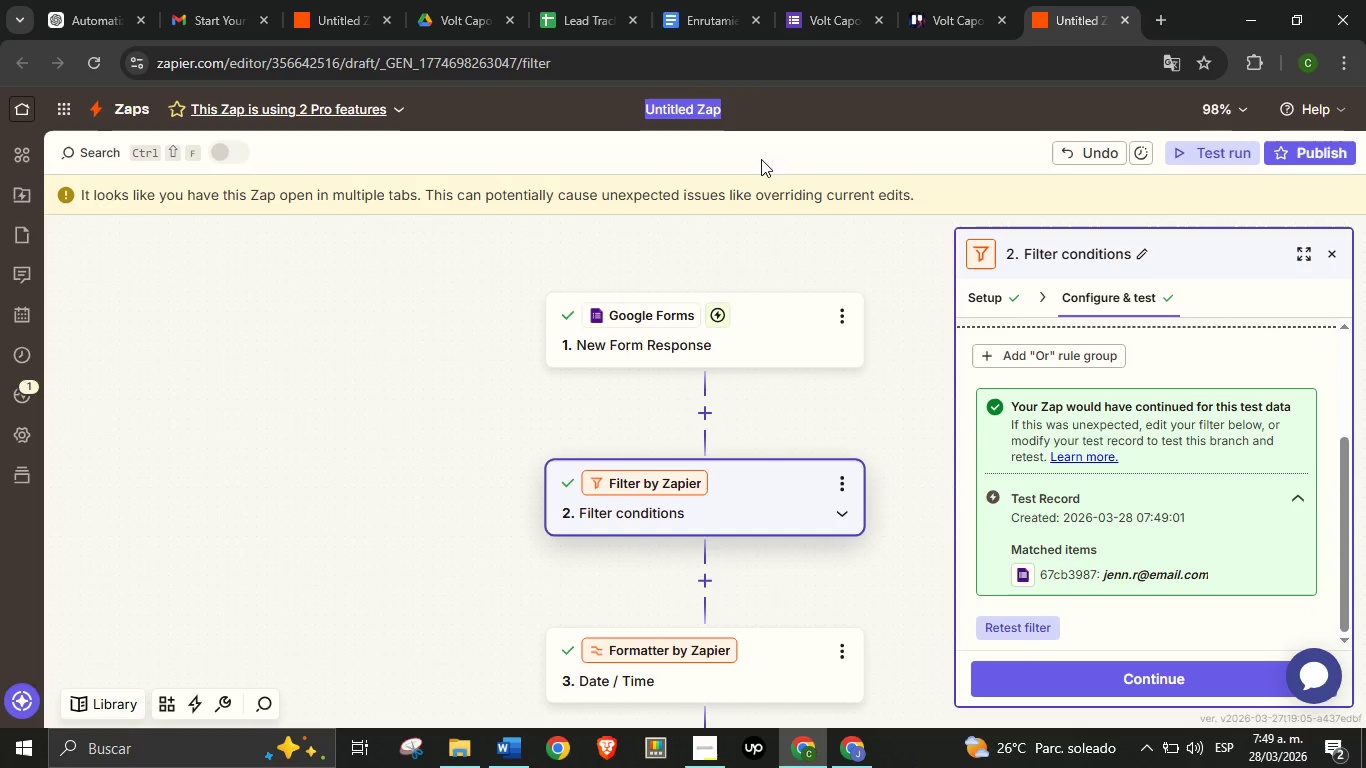 
type(Volt Lead Routing ^ Starter Guide Automation)
 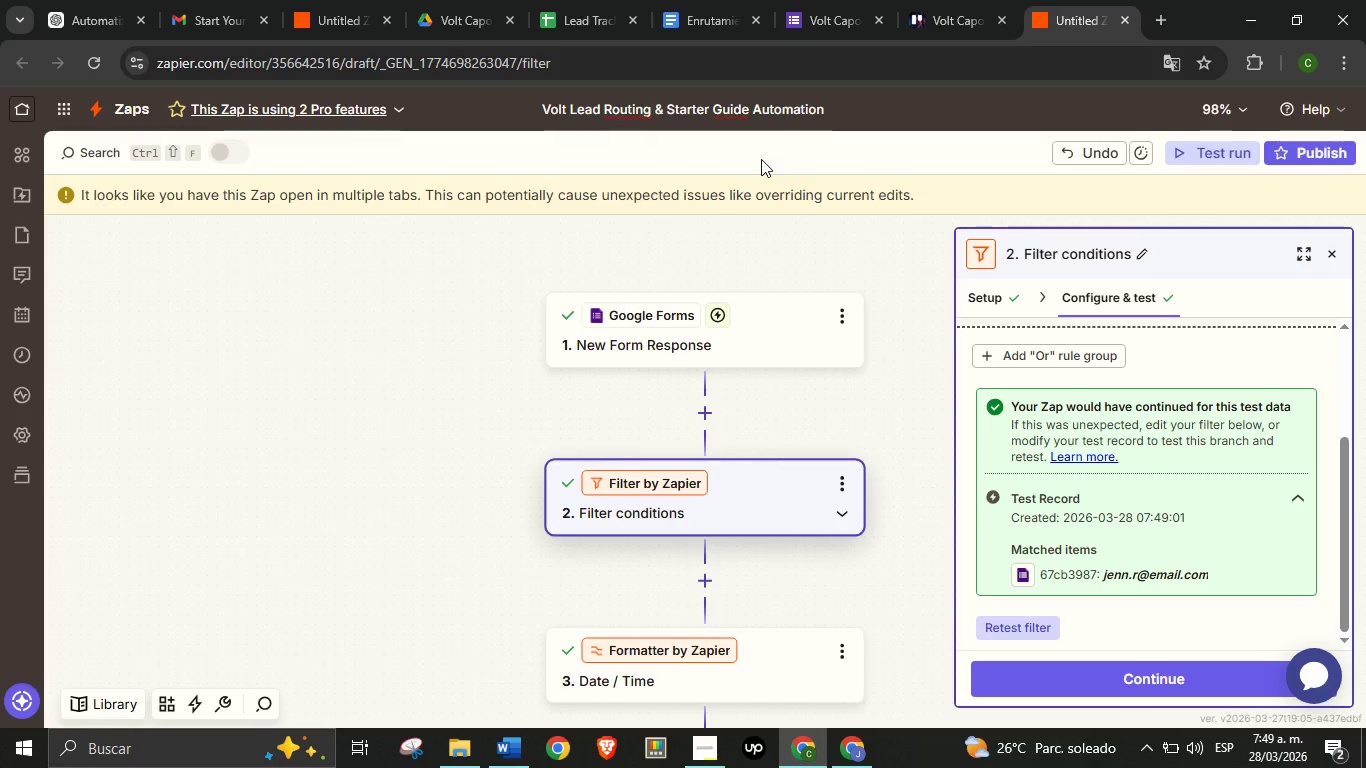 
key(Enter)
 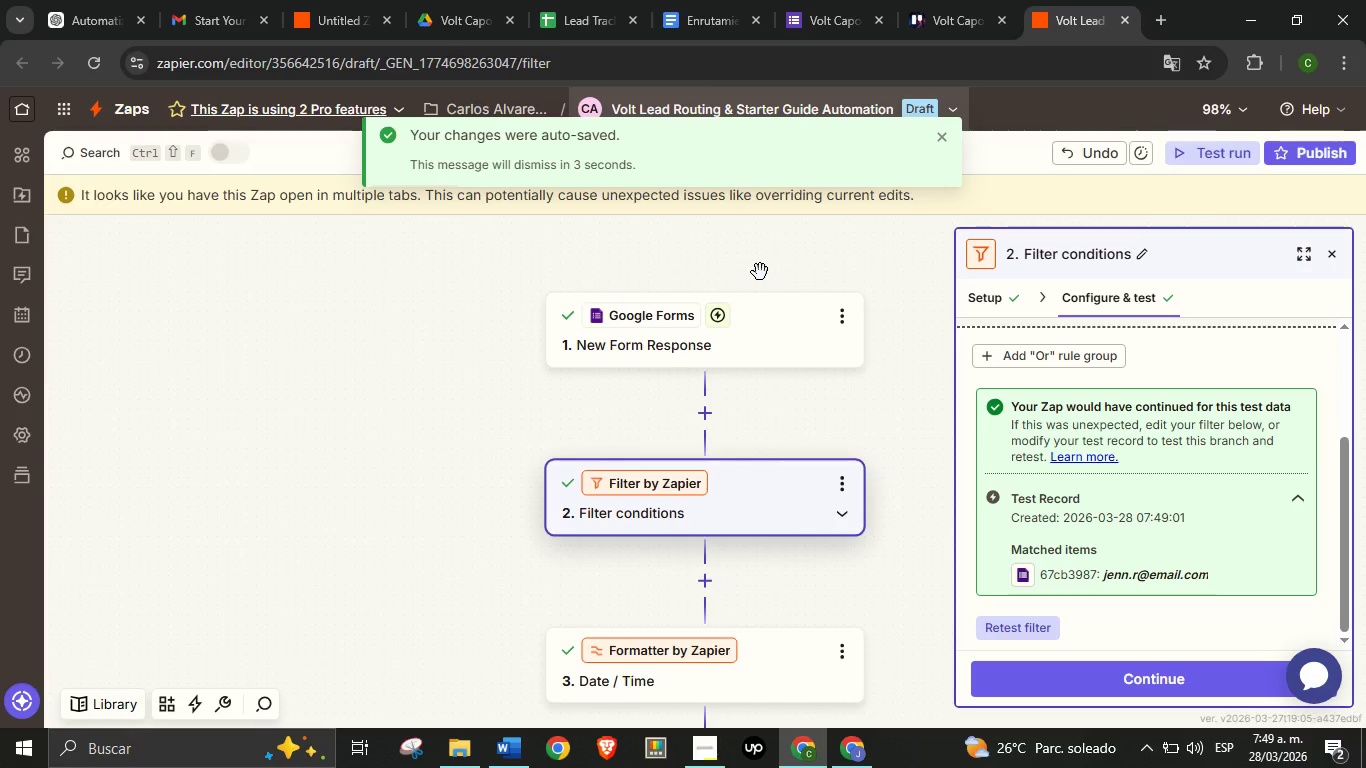 
wait(12.61)
 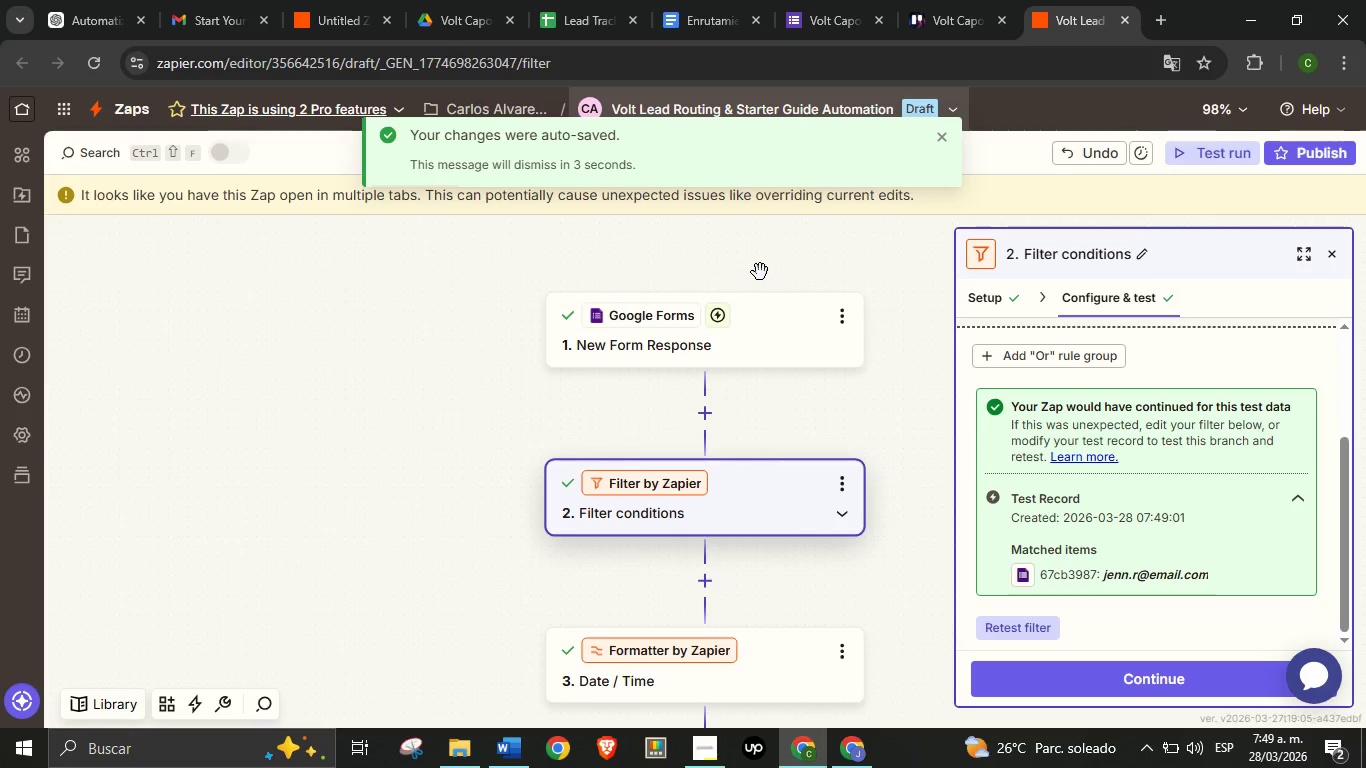 
left_click([774, 355])
 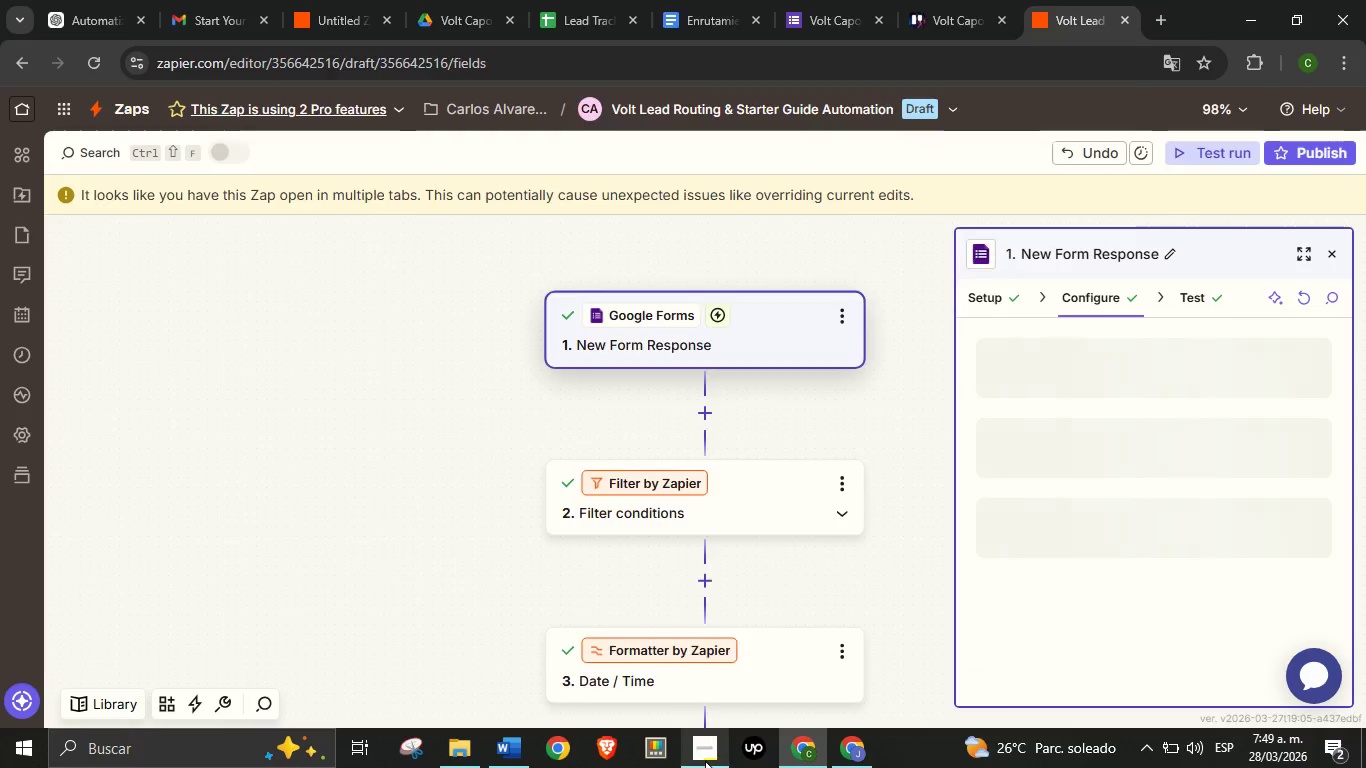 
left_click([705, 761])